 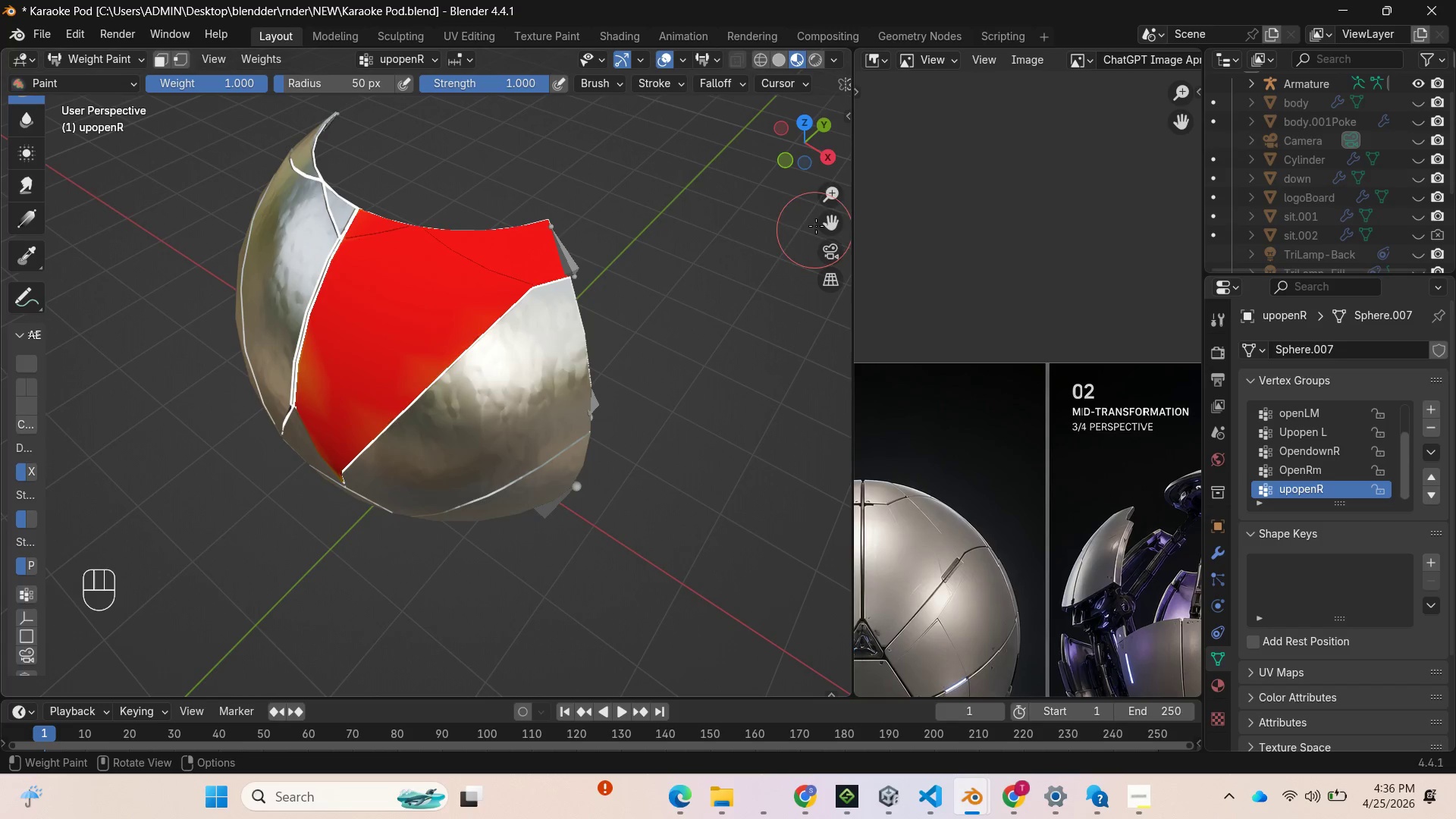 
left_click_drag(start_coordinate=[821, 157], to_coordinate=[557, 144])
 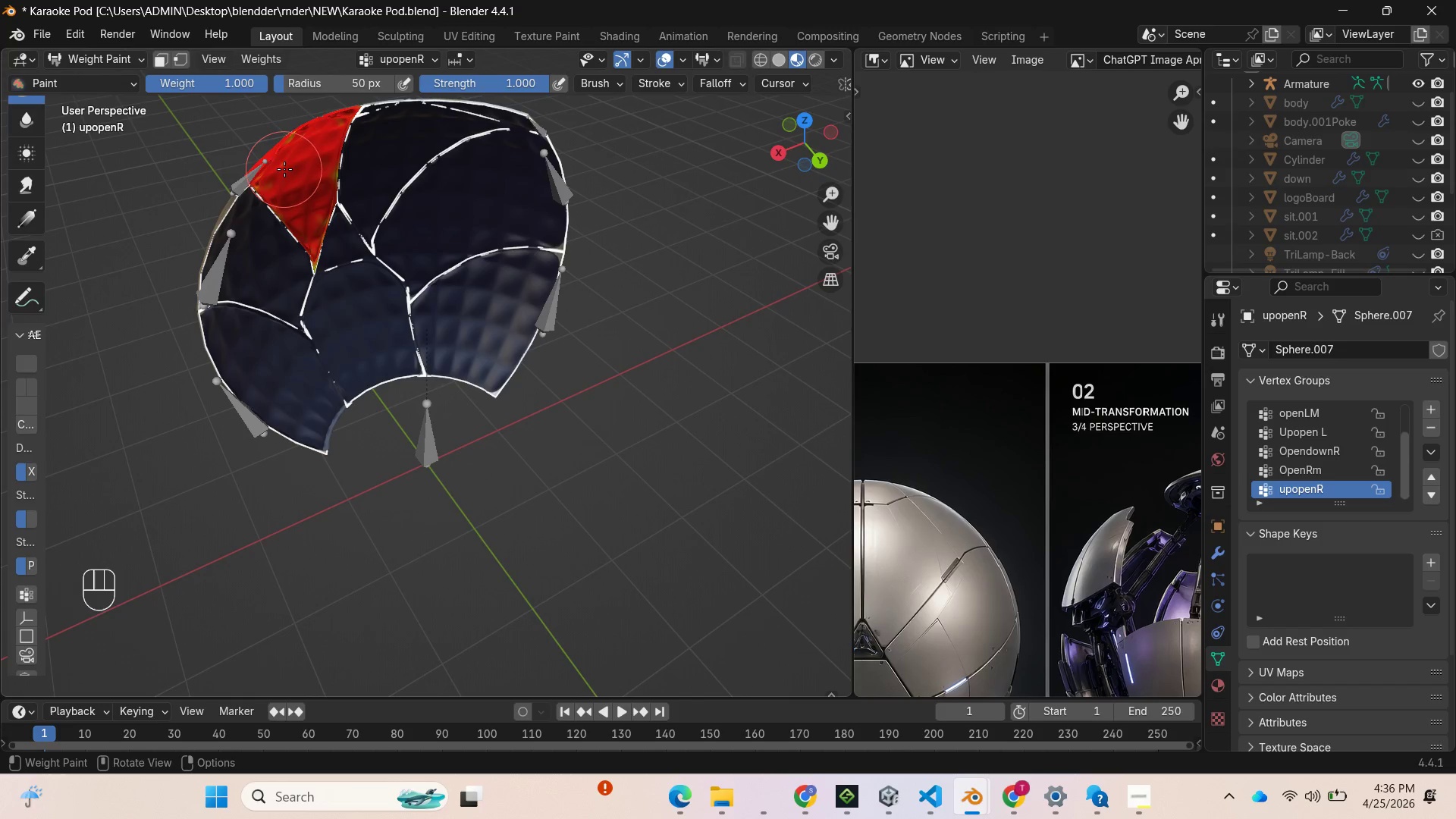 
left_click_drag(start_coordinate=[293, 165], to_coordinate=[306, 233])
 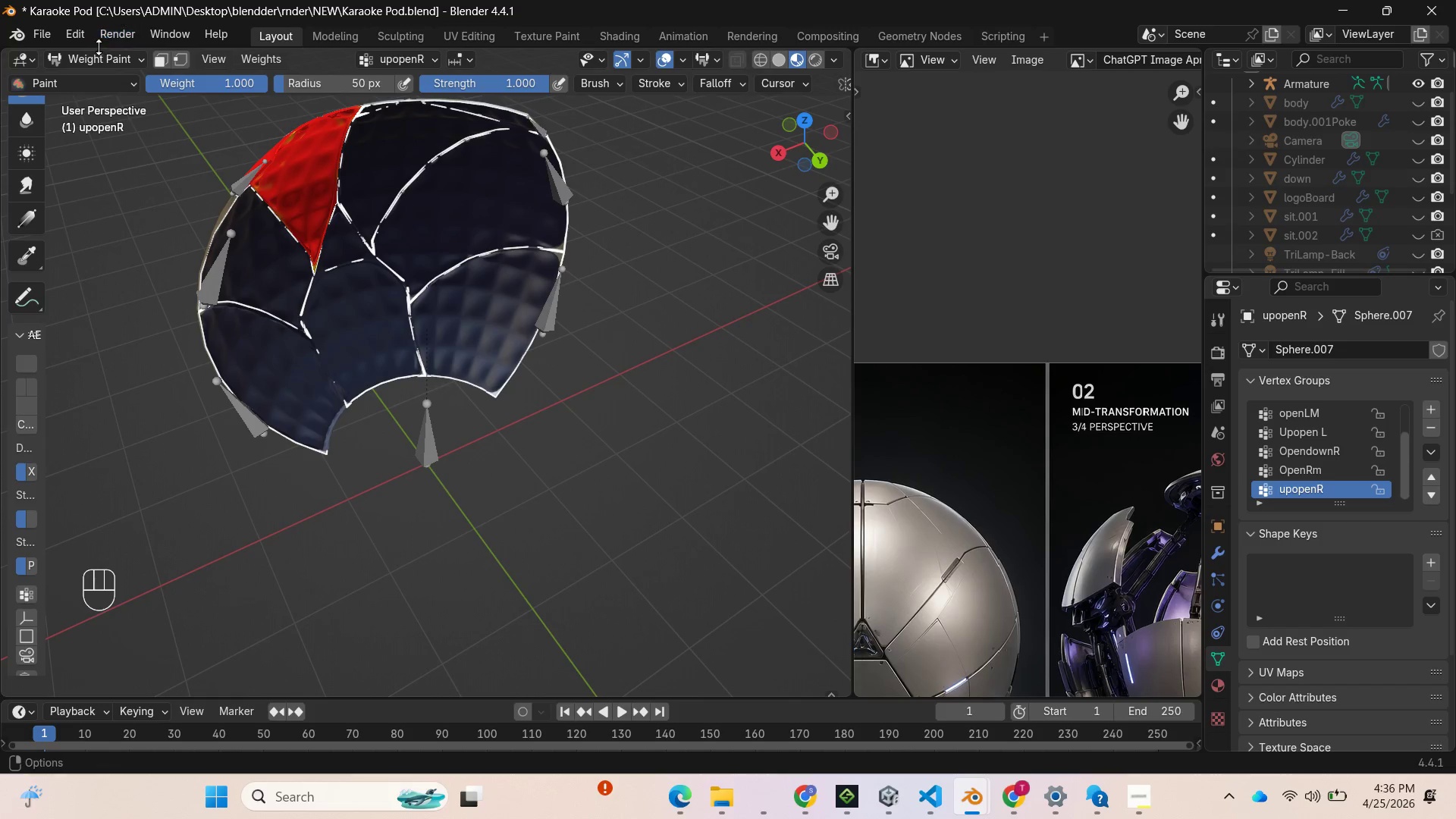 
left_click([101, 56])
 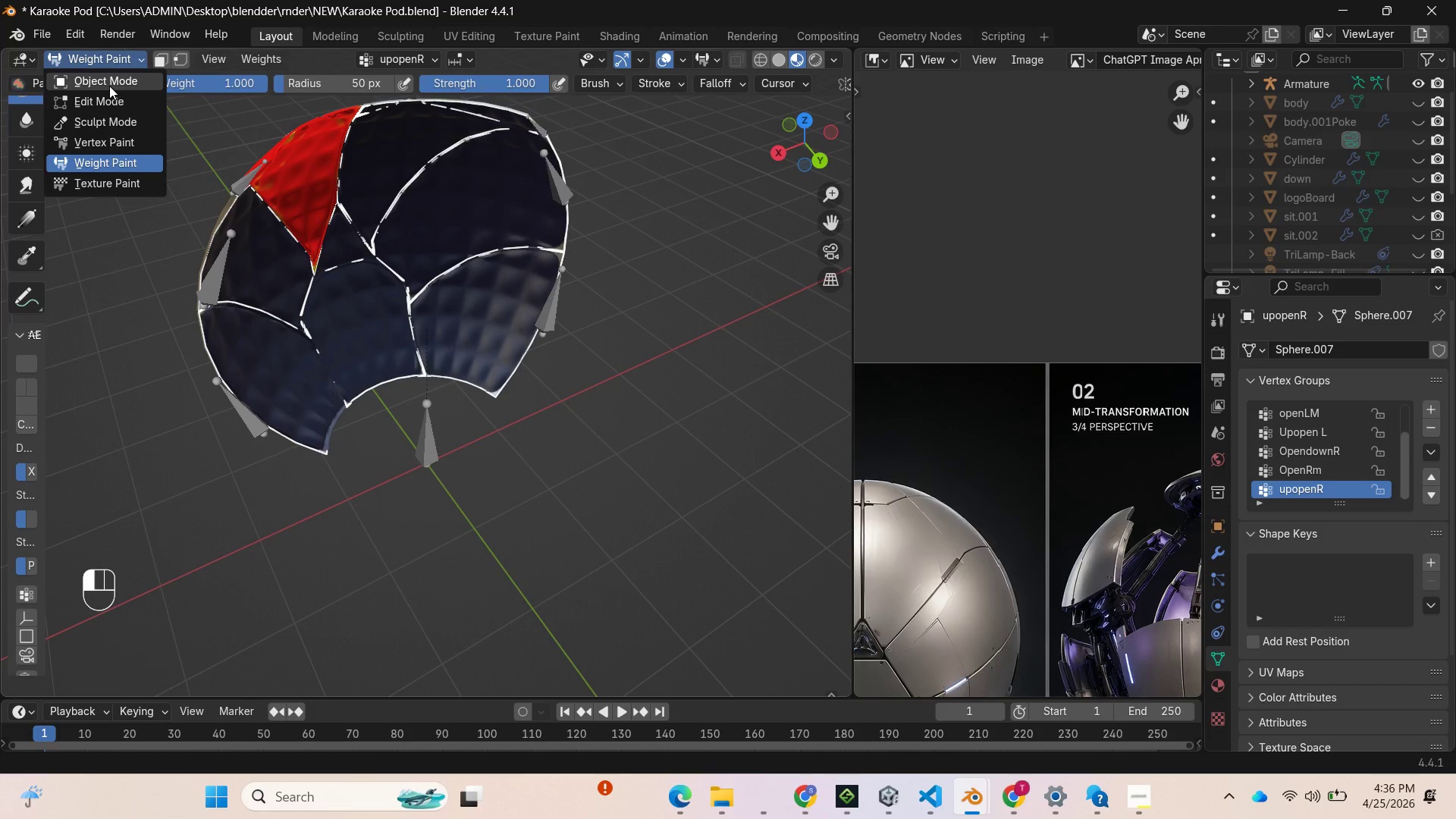 
left_click([108, 84])
 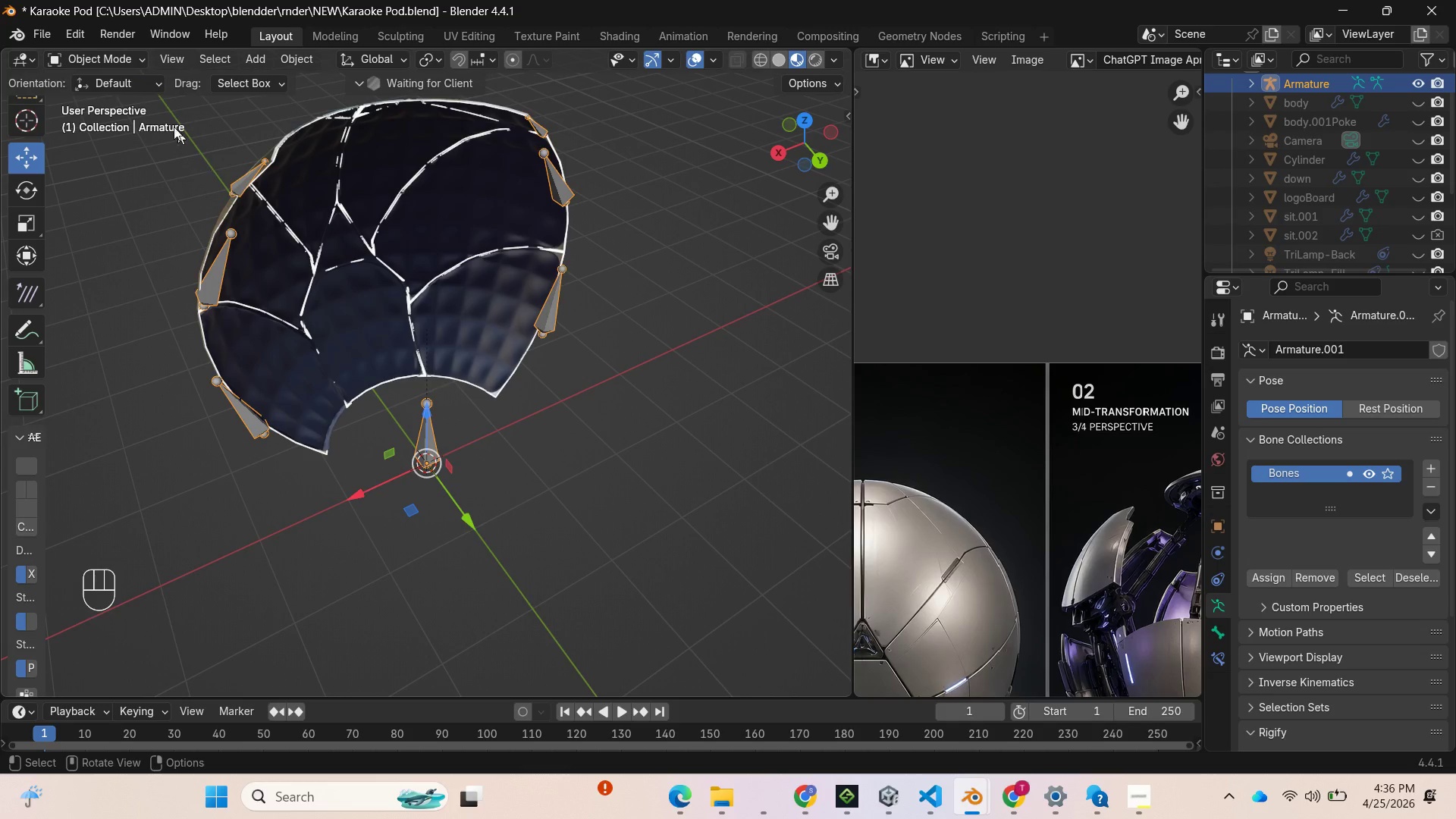 
left_click([108, 60])
 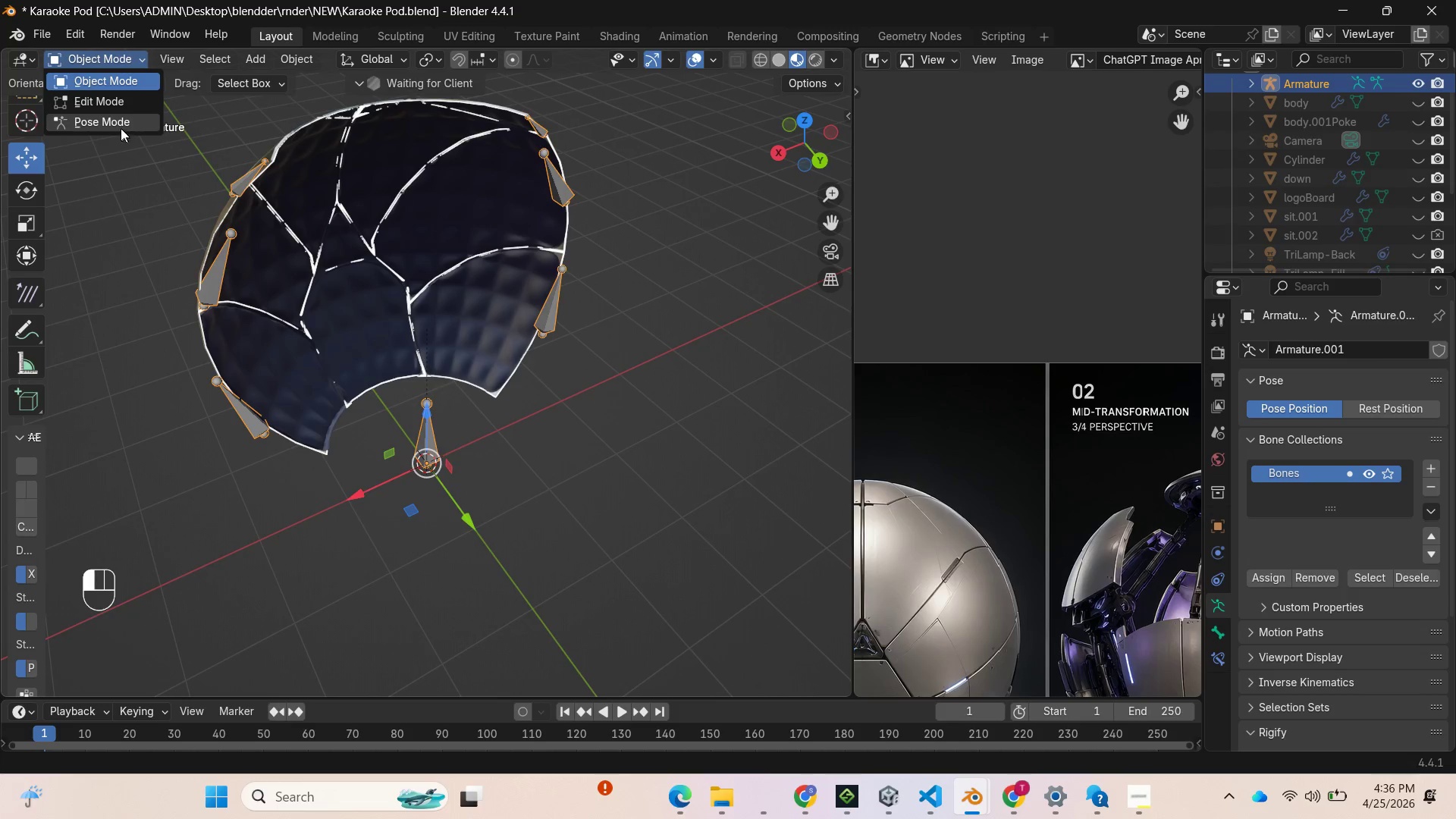 
left_click([120, 126])
 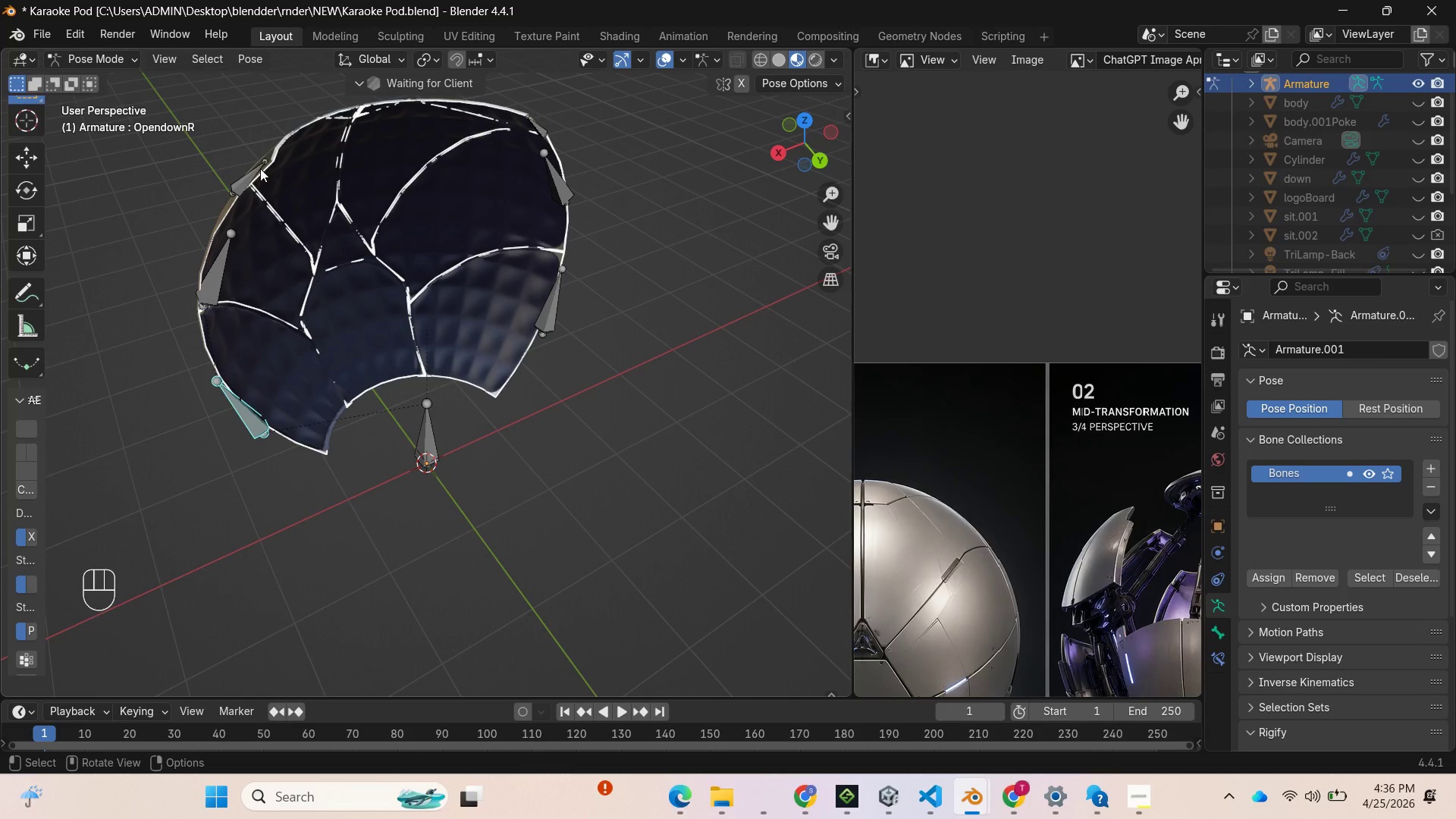 
left_click([260, 168])
 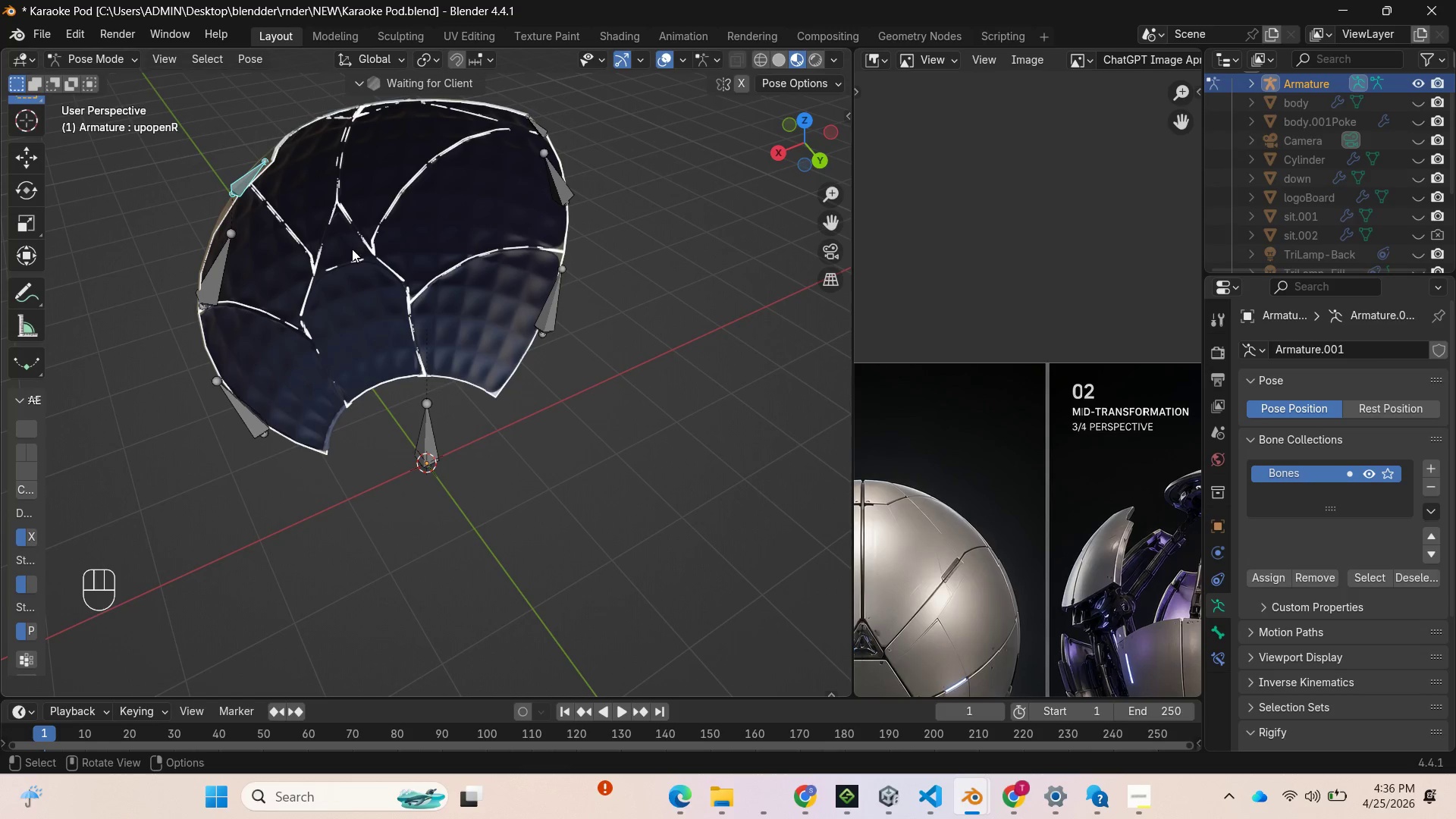 
key(R)
 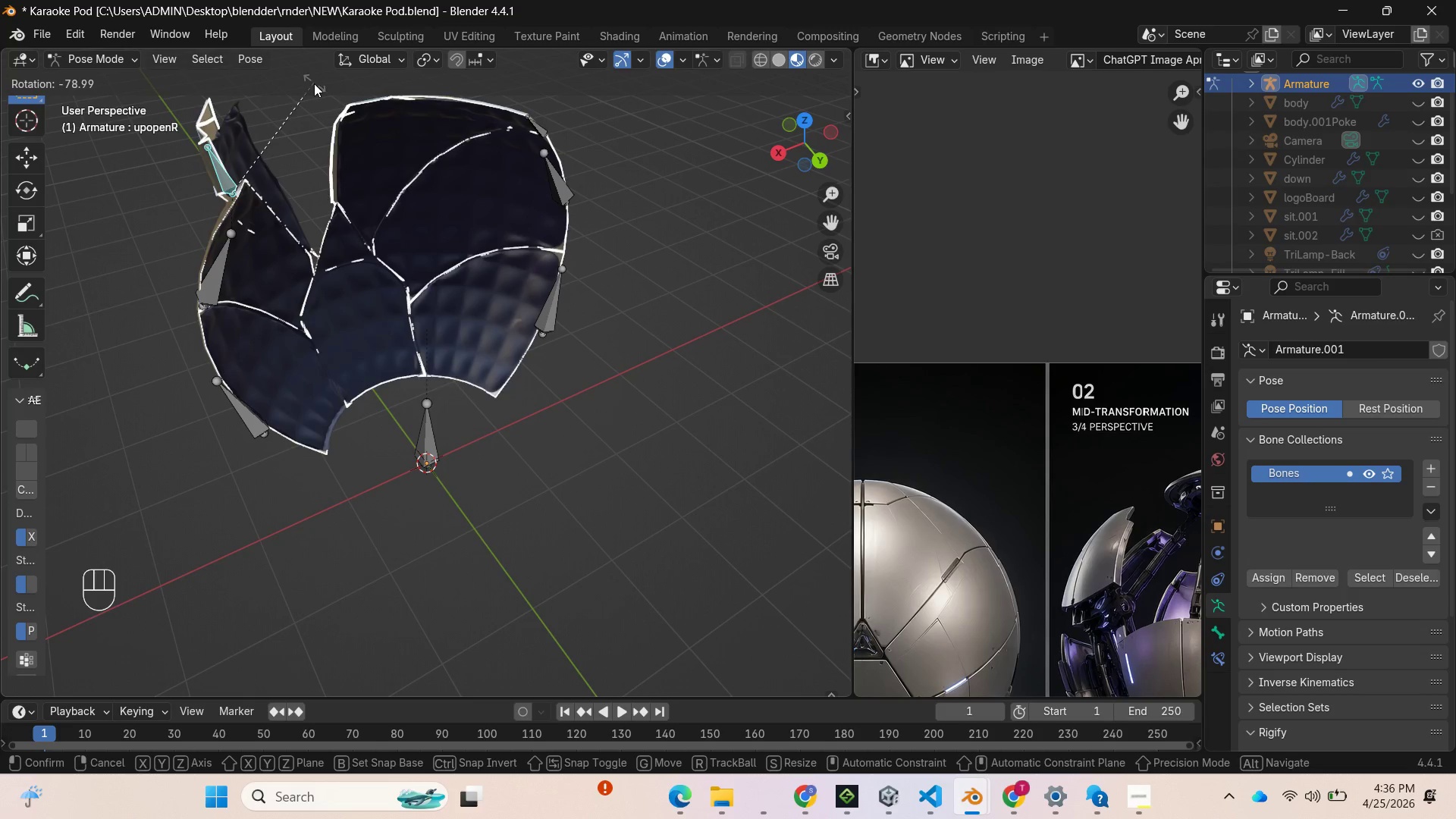 
wait(6.19)
 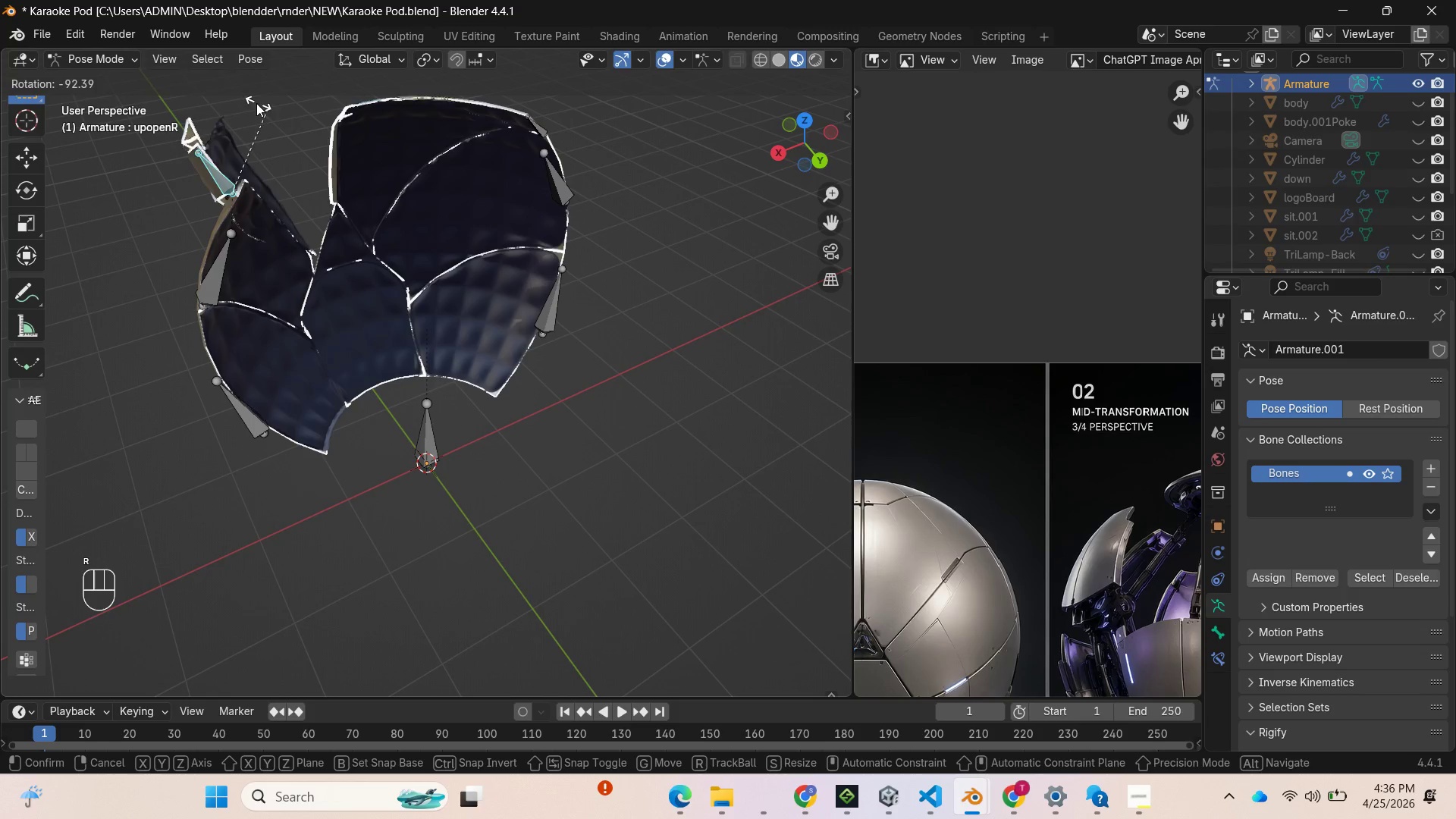 
left_click([321, 117])
 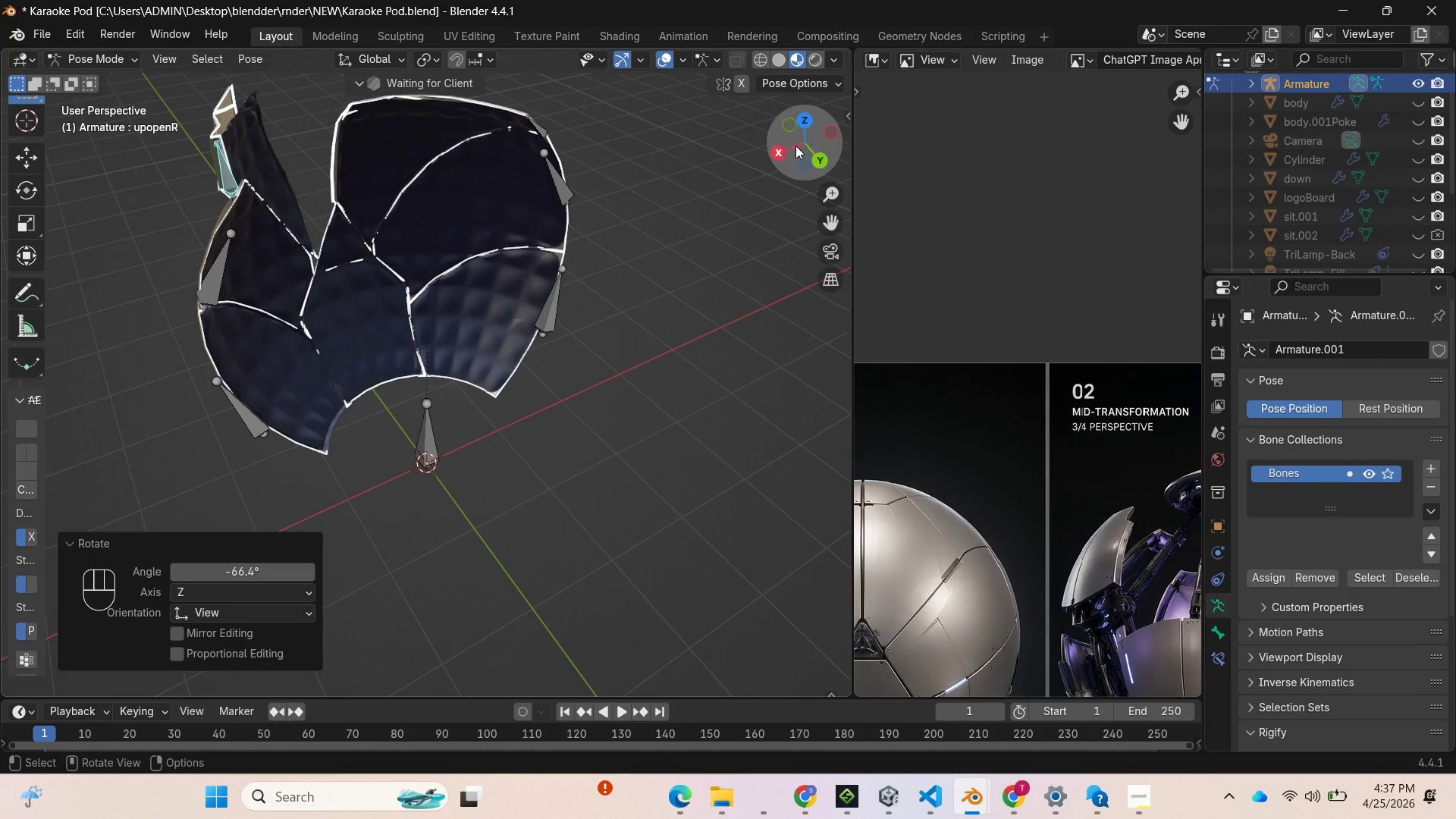 
left_click_drag(start_coordinate=[799, 144], to_coordinate=[0, 278])
 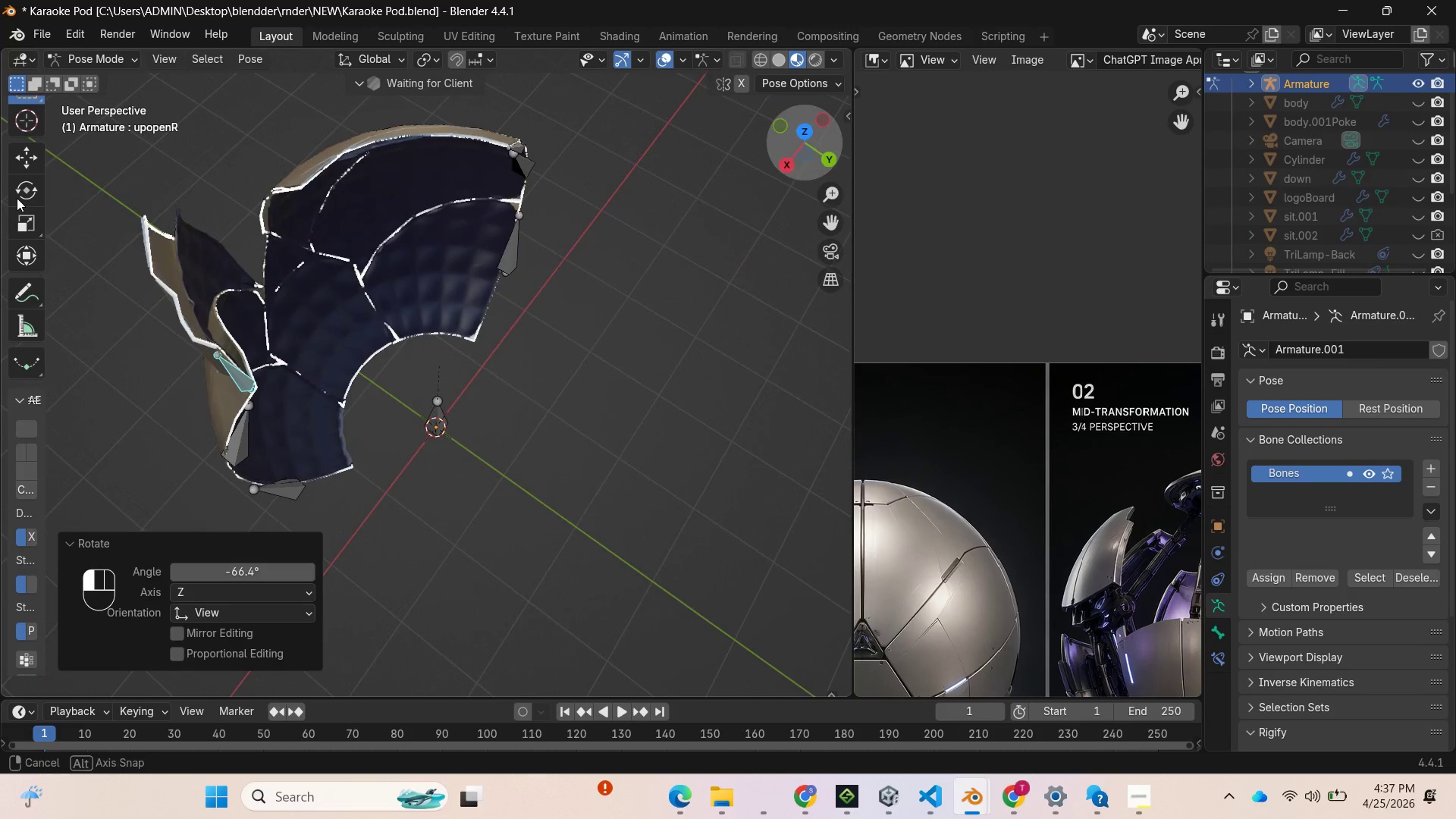 
left_click_drag(start_coordinate=[812, 157], to_coordinate=[683, 236])
 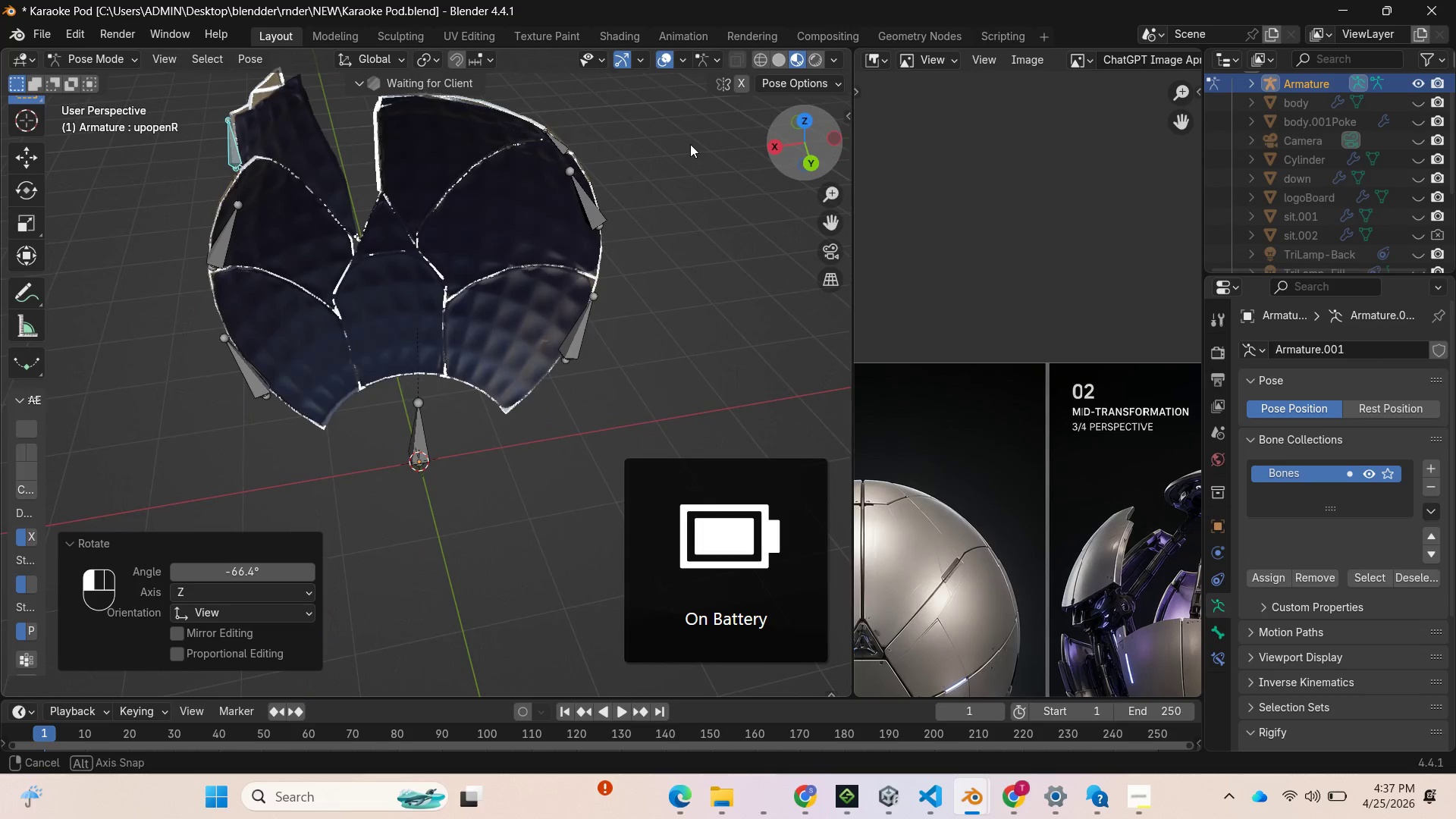 
left_click_drag(start_coordinate=[808, 141], to_coordinate=[400, 667])
 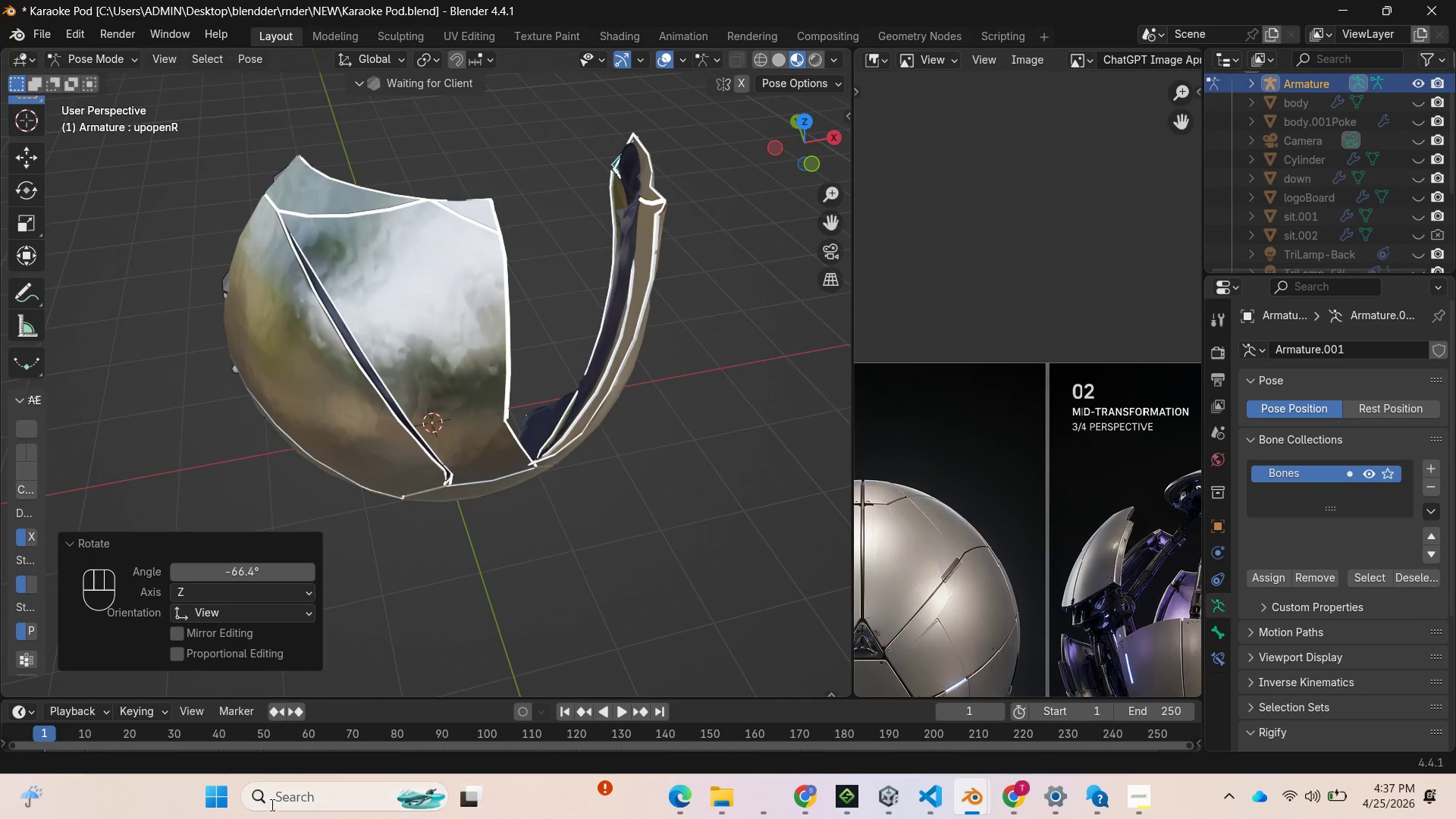 
key(Control+Z)
 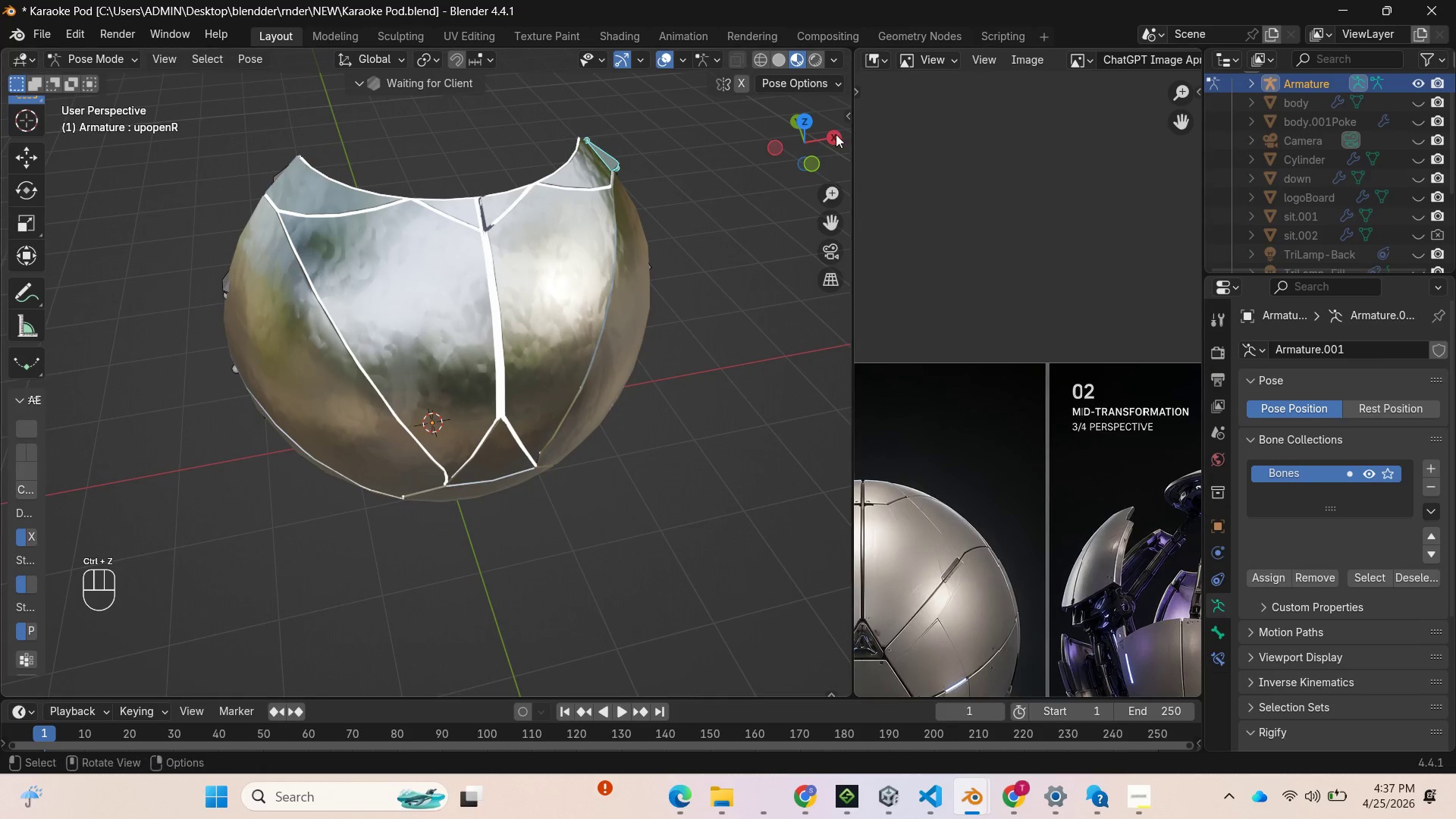 
left_click_drag(start_coordinate=[799, 131], to_coordinate=[617, 205])
 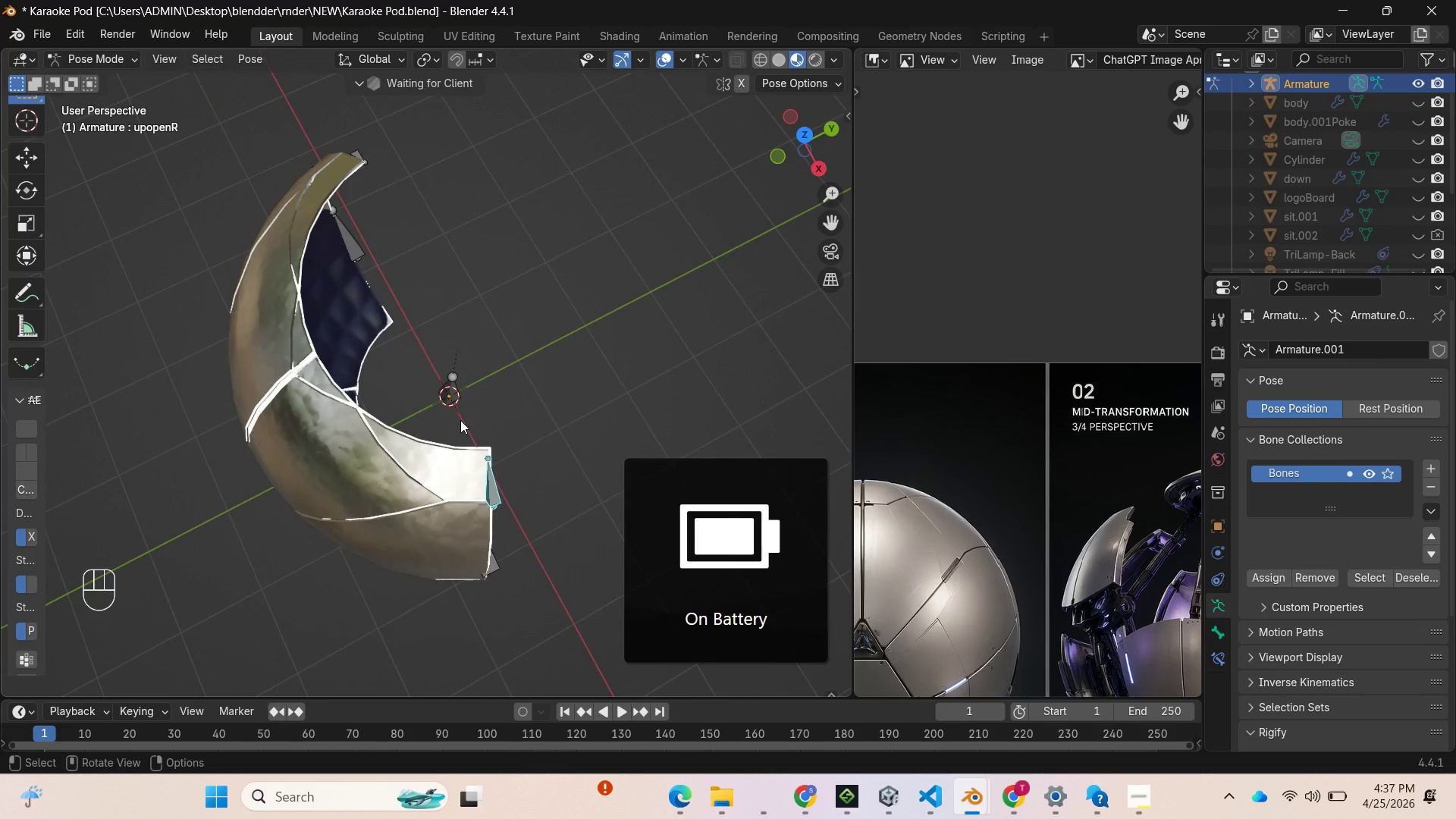 
hold_key(key=ControlLeft, duration=0.88)
 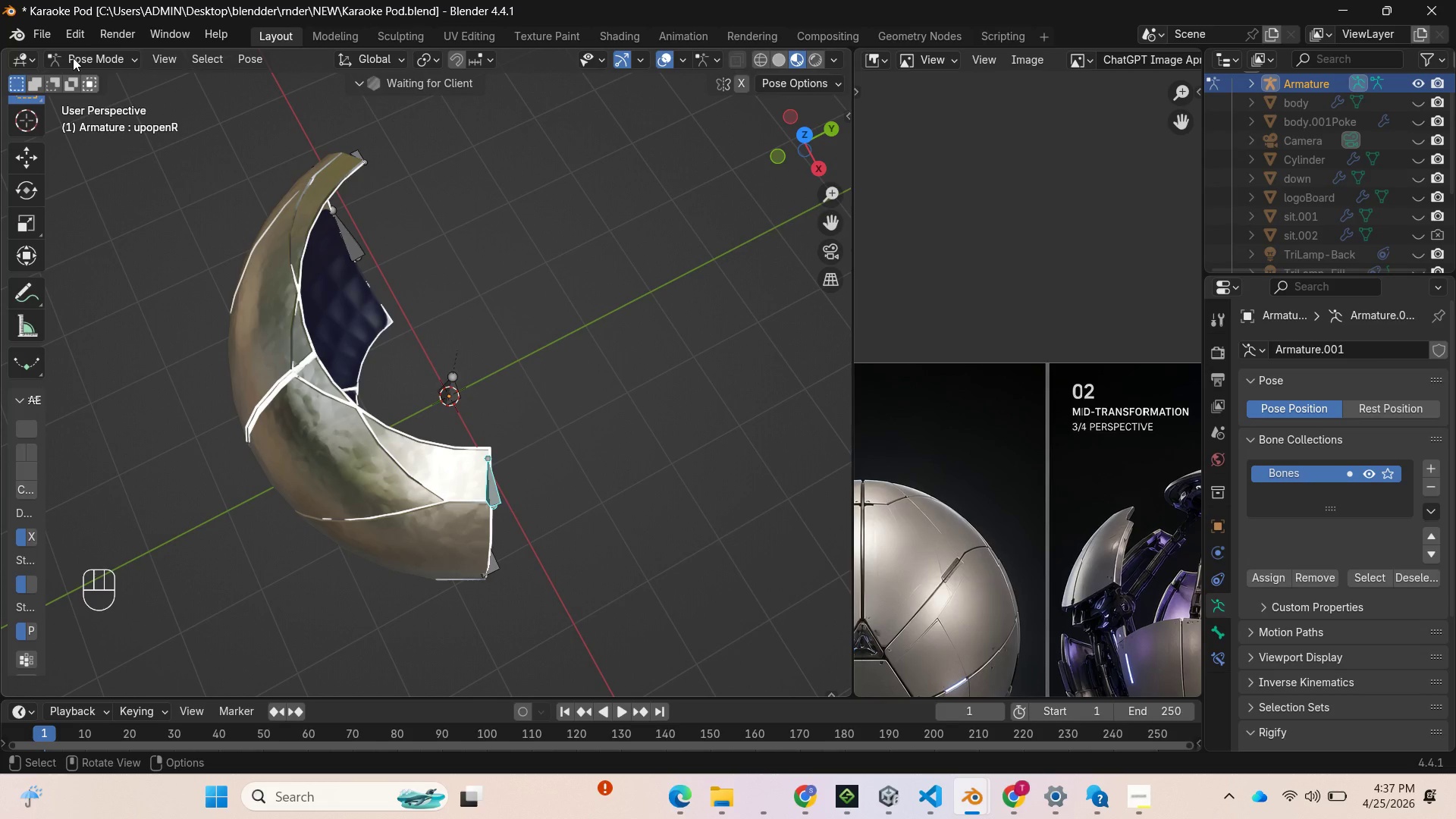 
left_click([1125, 802])